 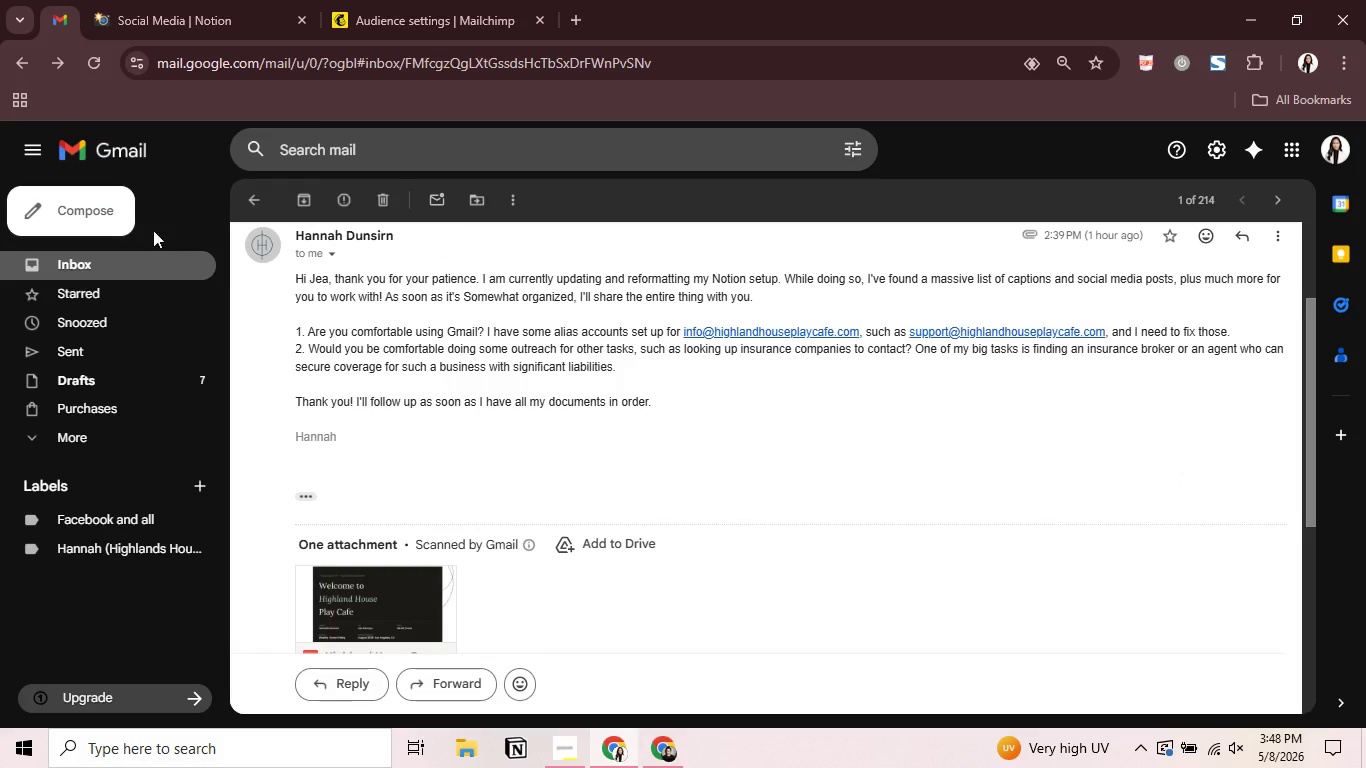 
double_click([189, 6])
 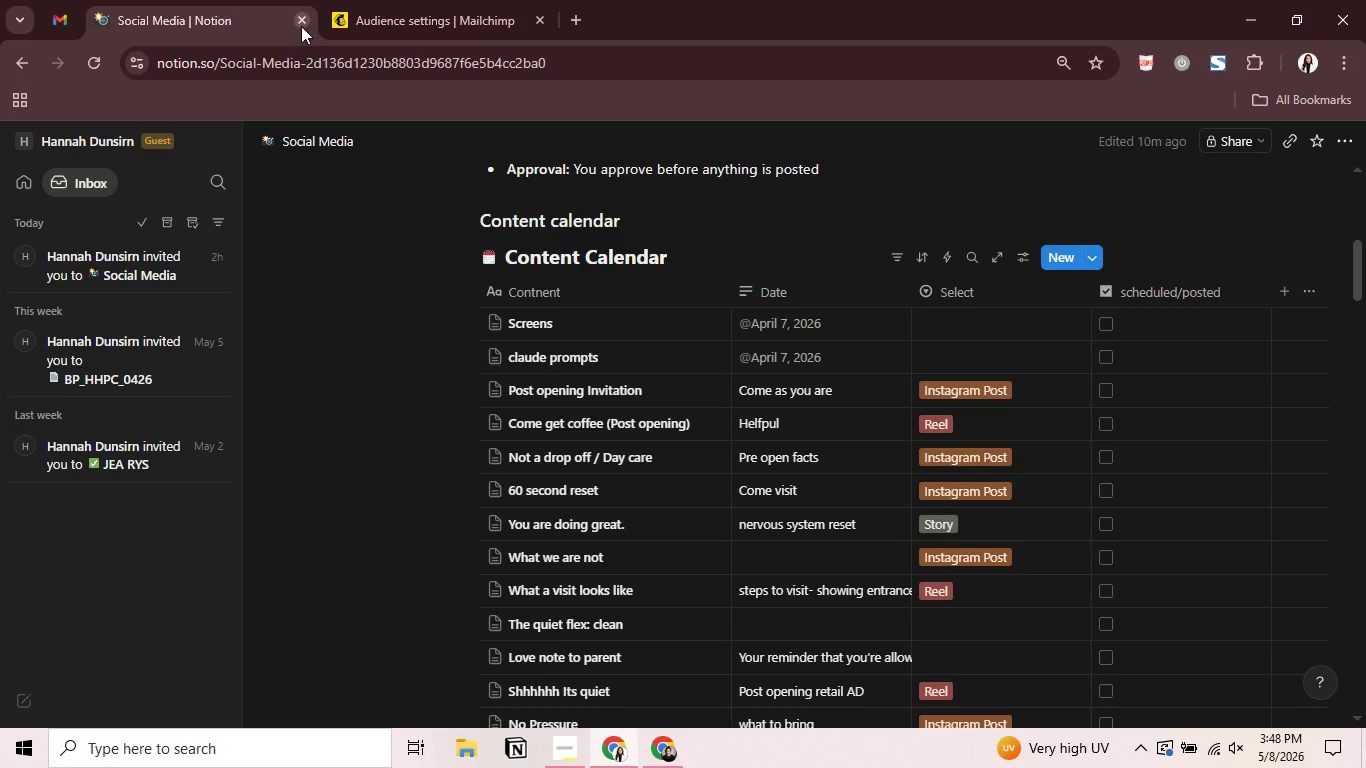 
left_click([301, 26])
 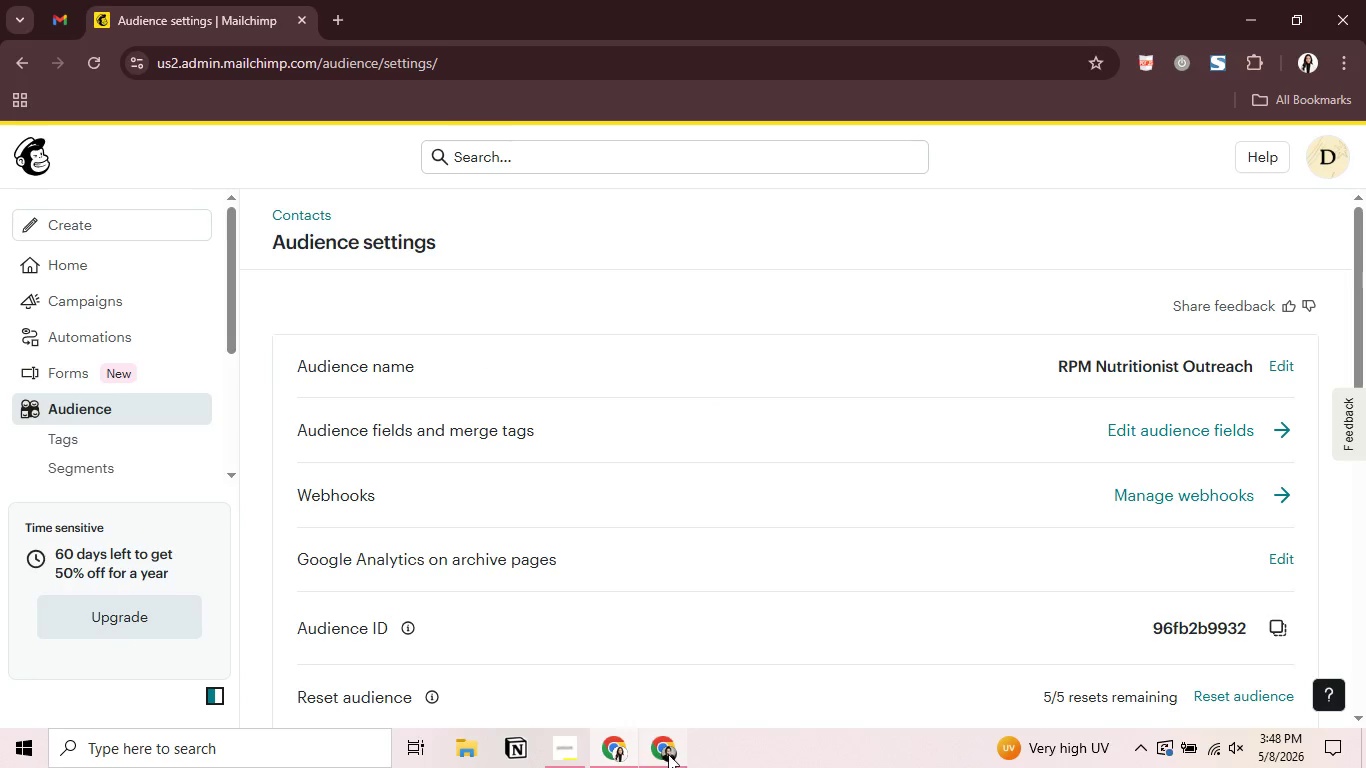 
key(Alt+AltLeft)
 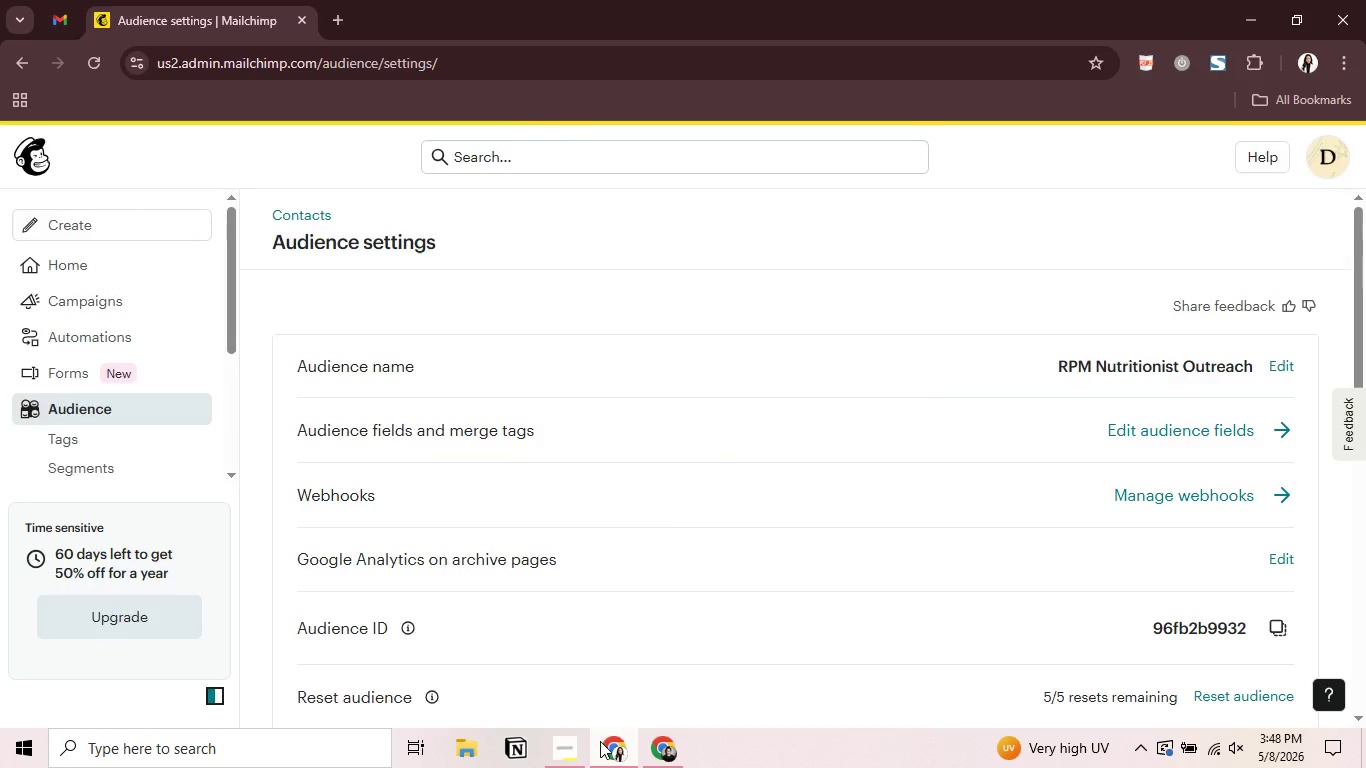 
key(Alt+Tab)